 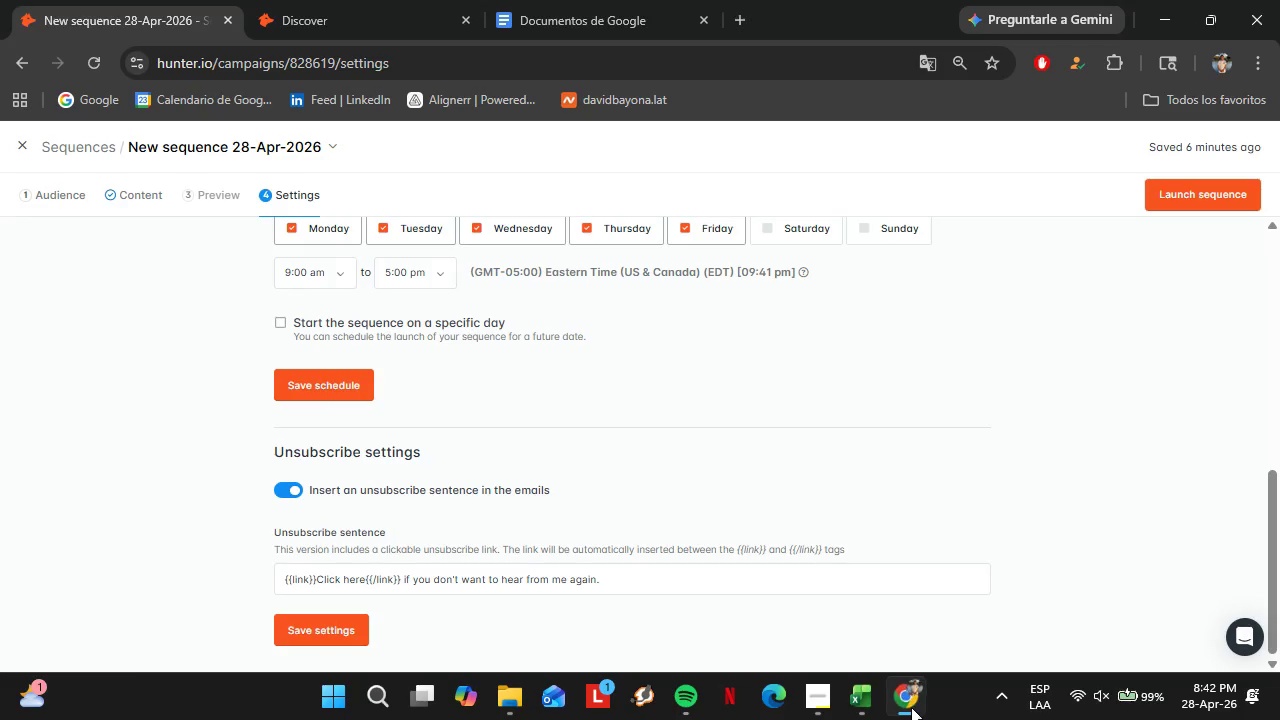 
left_click([290, 225])
 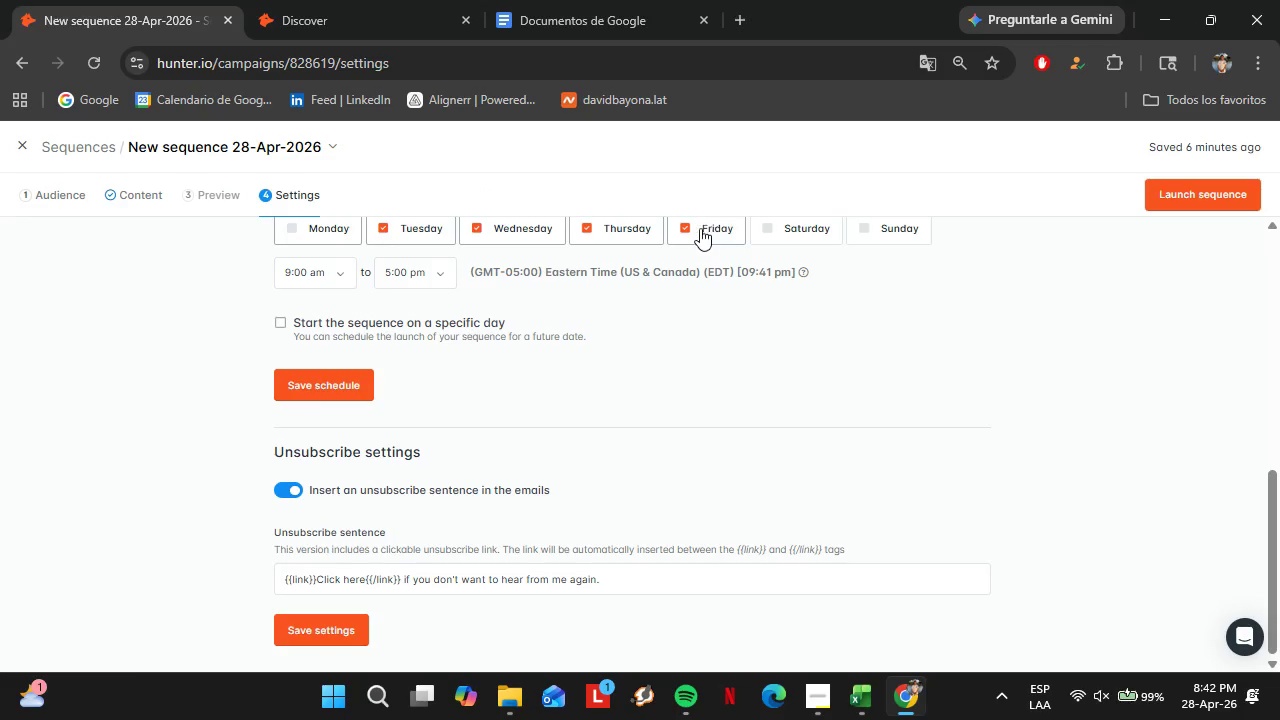 
left_click([691, 228])
 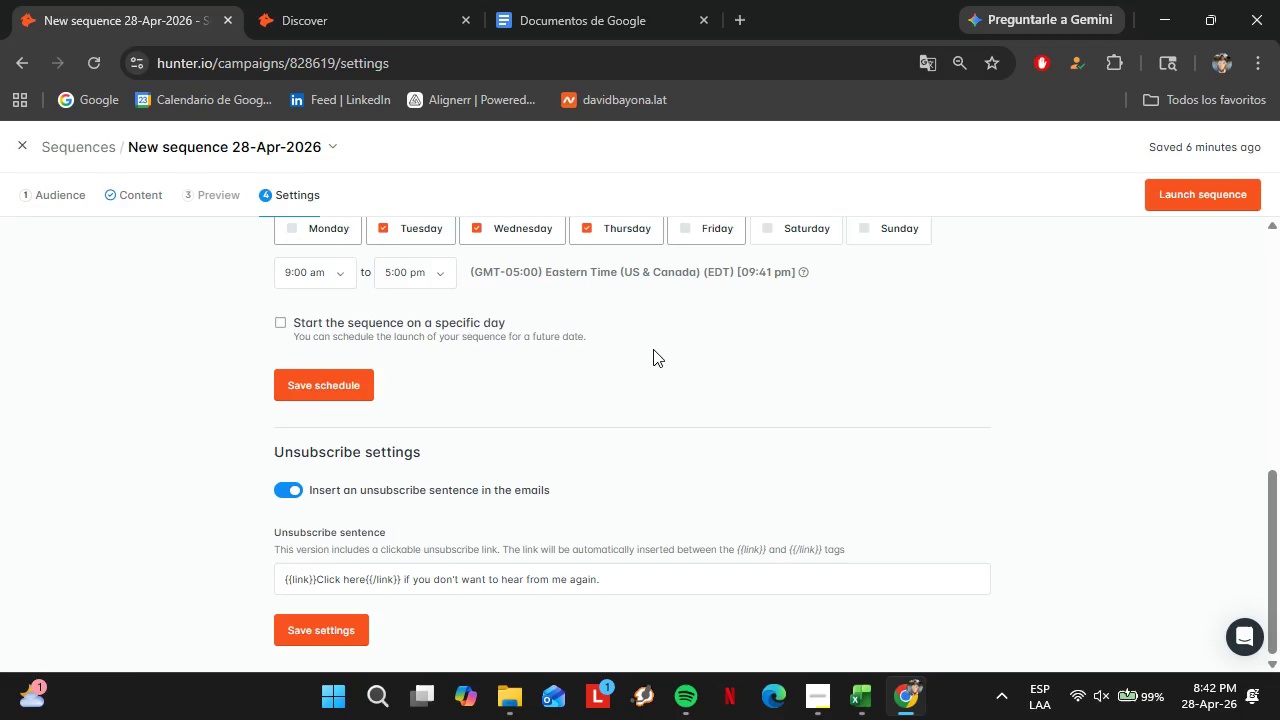 
wait(19.17)
 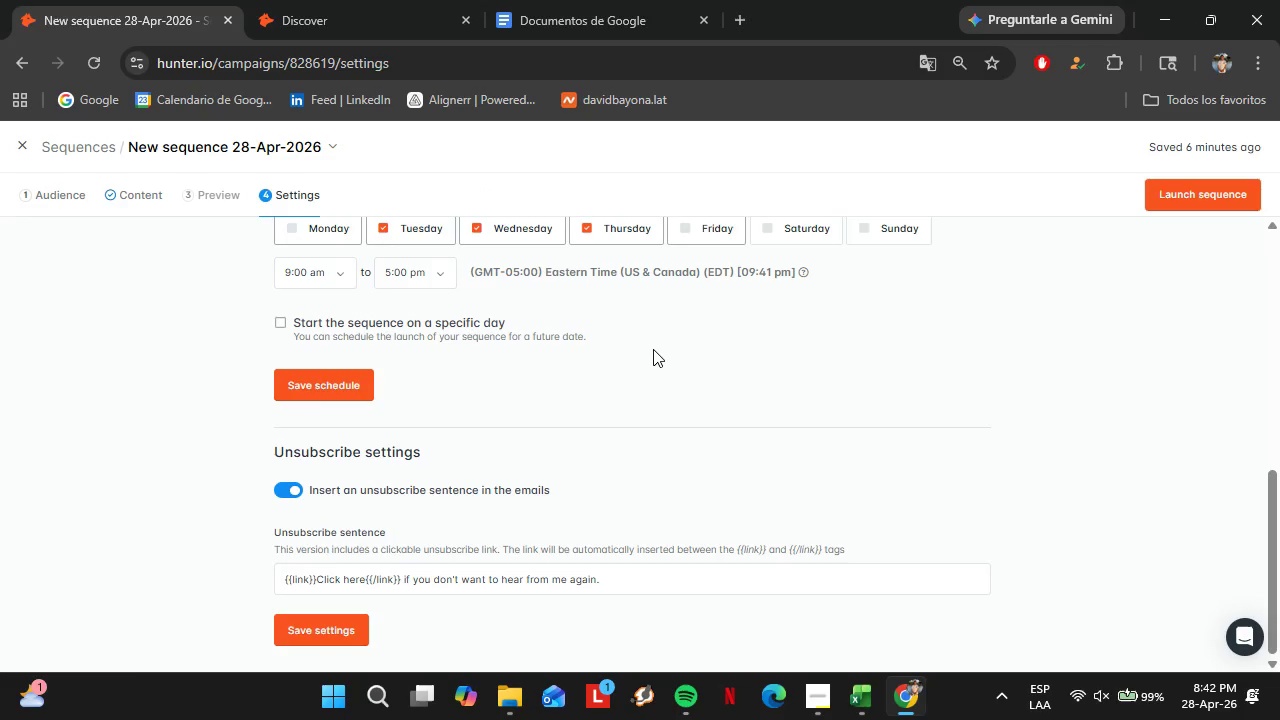 
left_click([859, 697])
 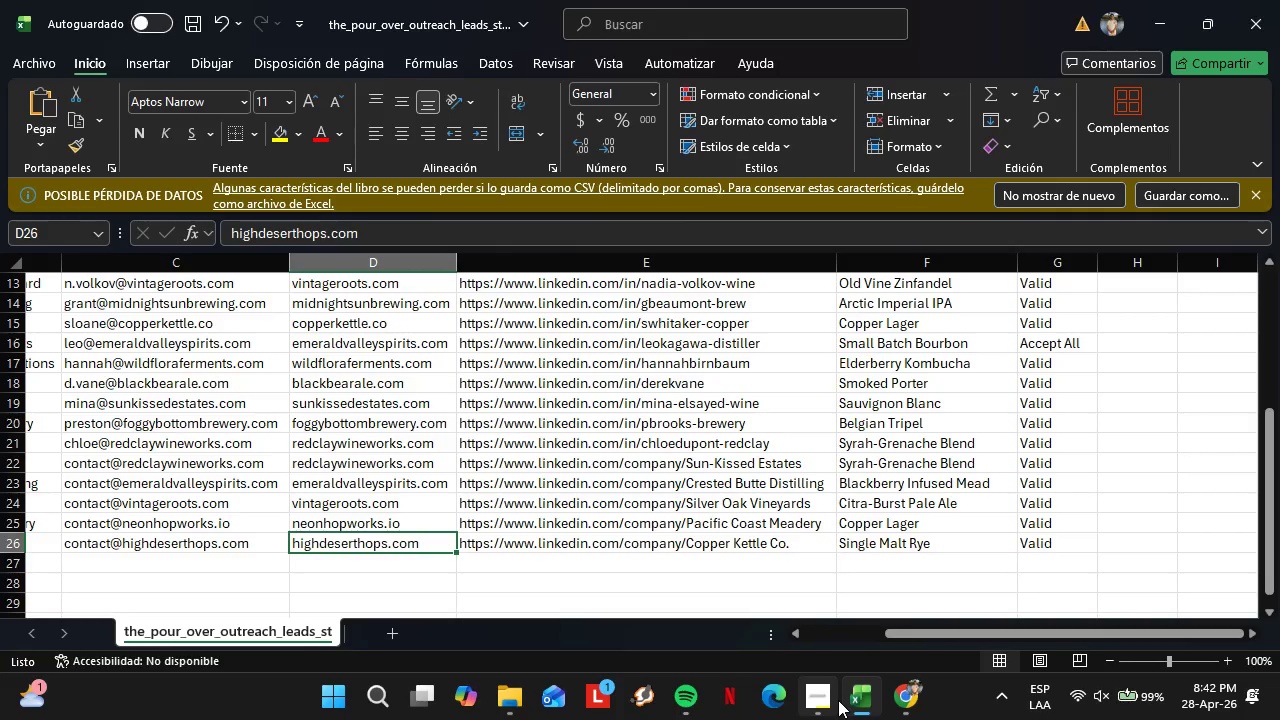 
left_click([838, 700])